 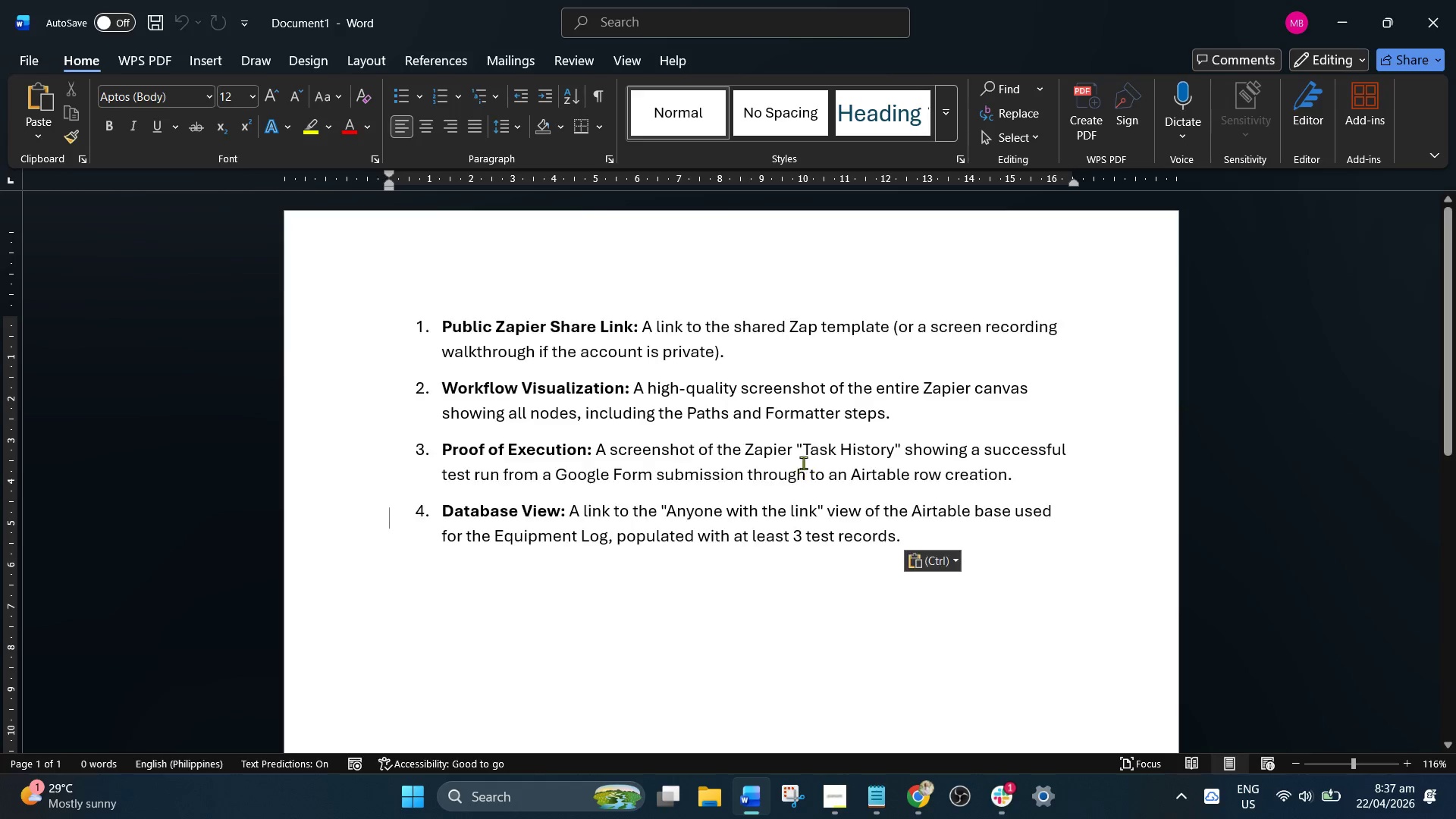 
left_click([774, 353])
 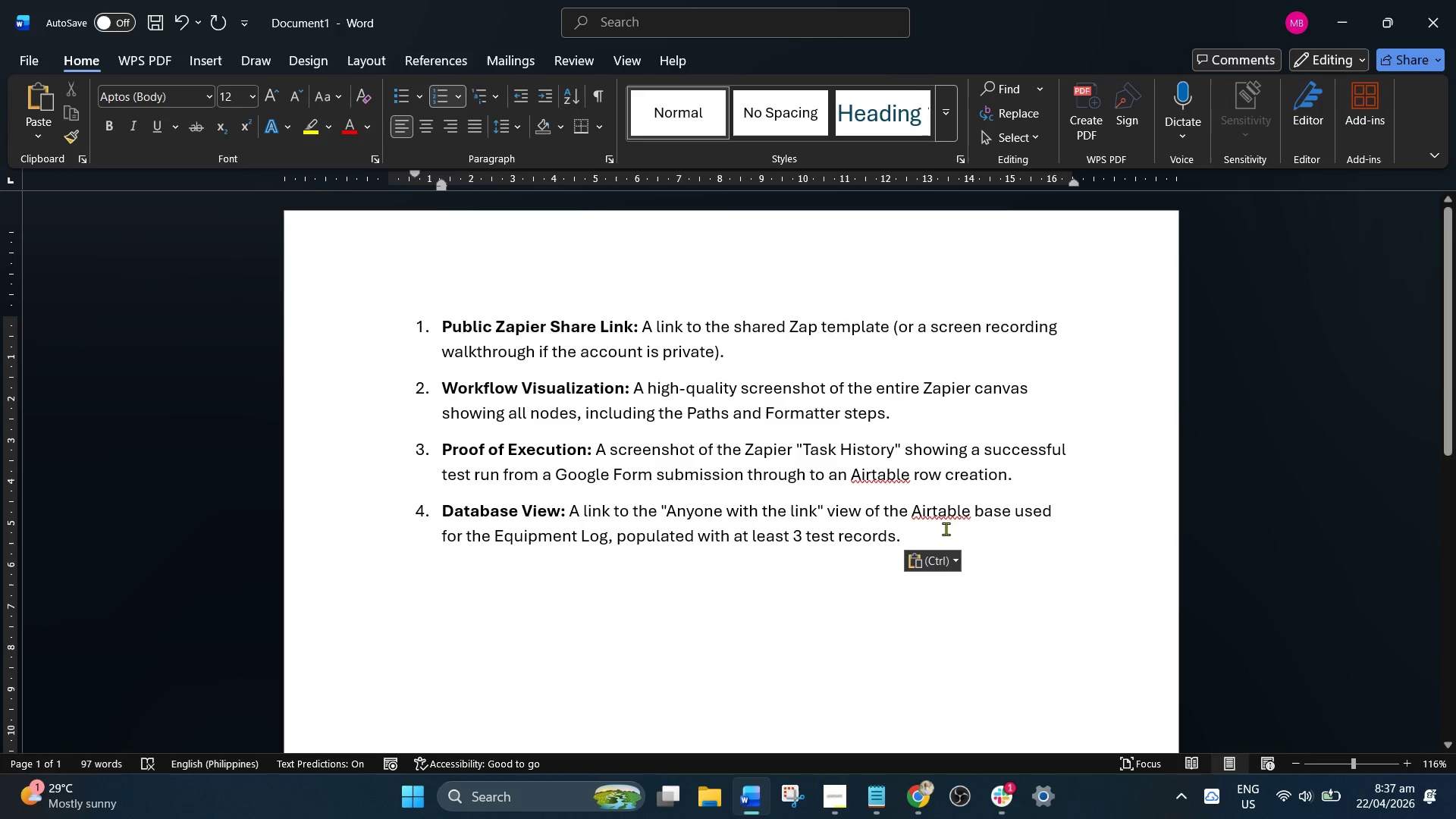 
left_click([948, 541])
 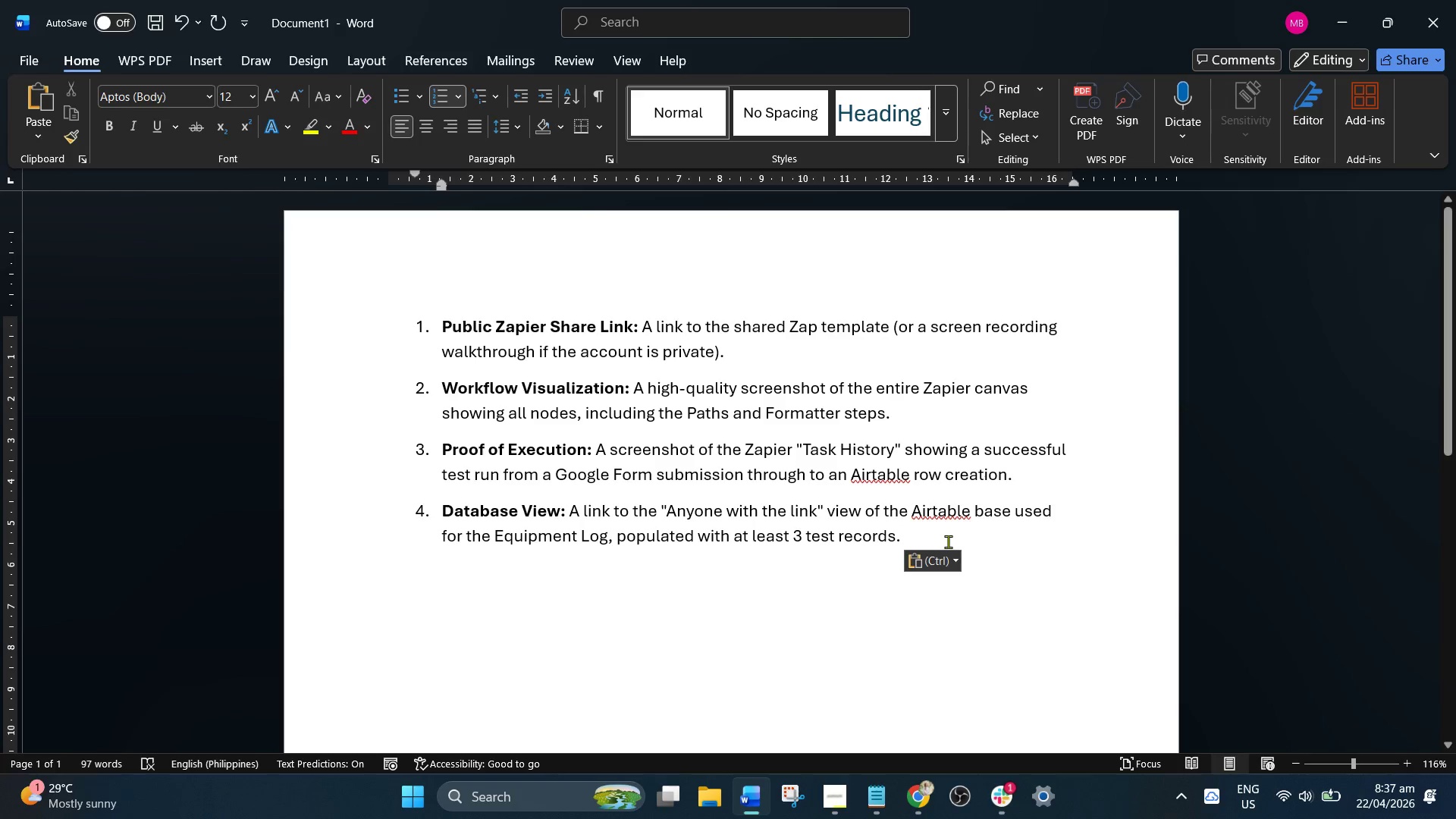 
key(Enter)
 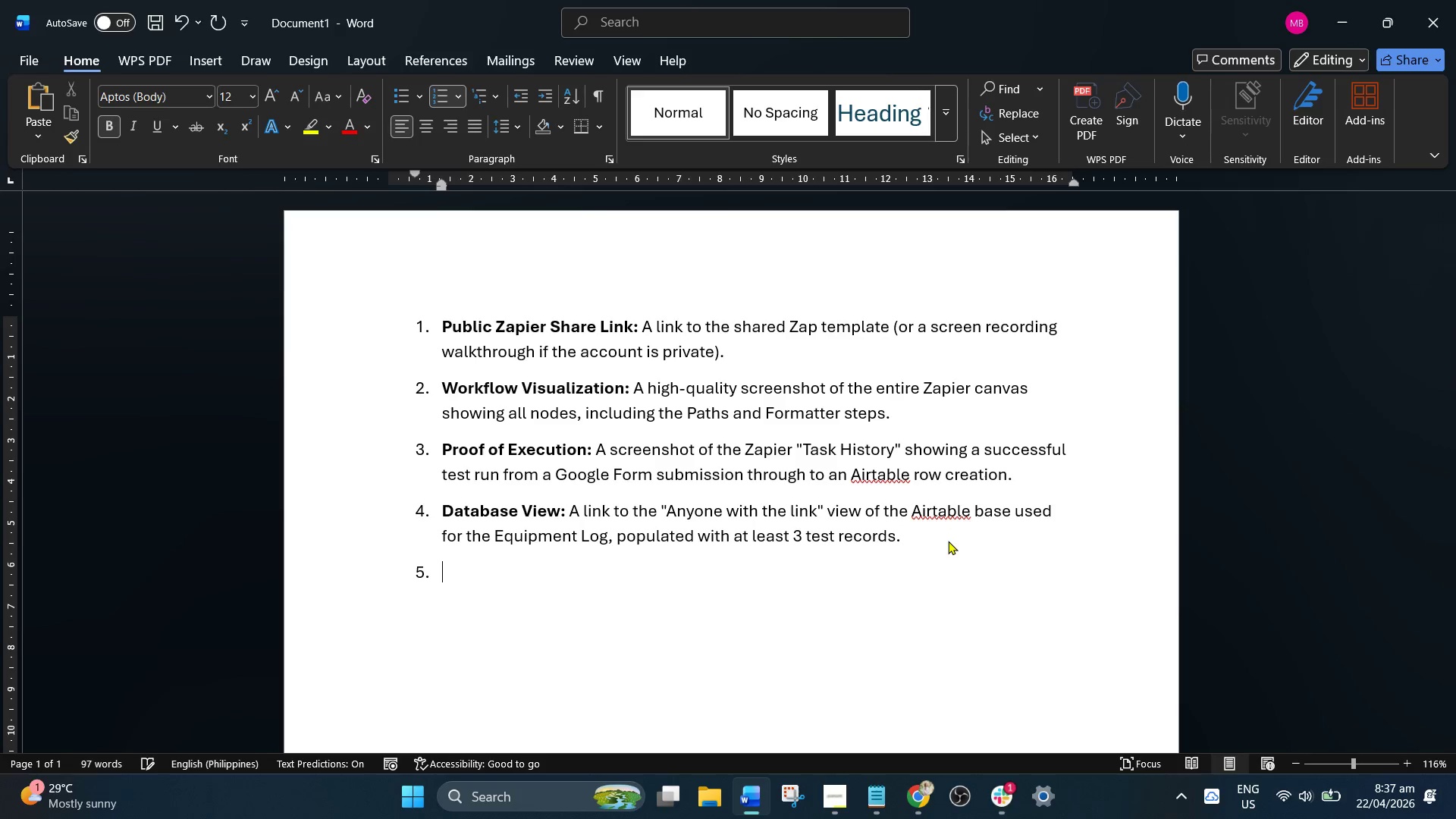 
key(Enter)
 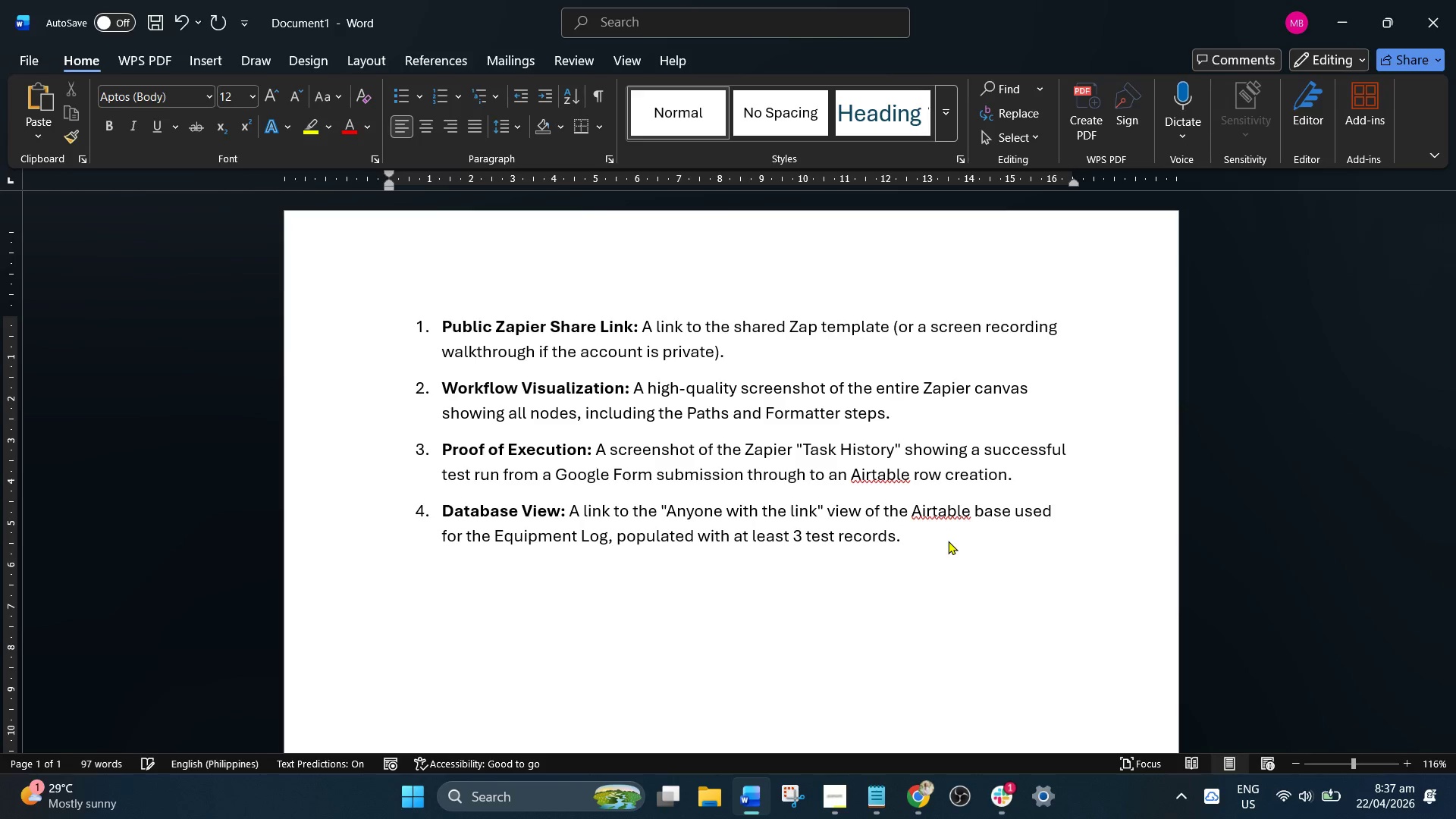 
key(Control+V)
 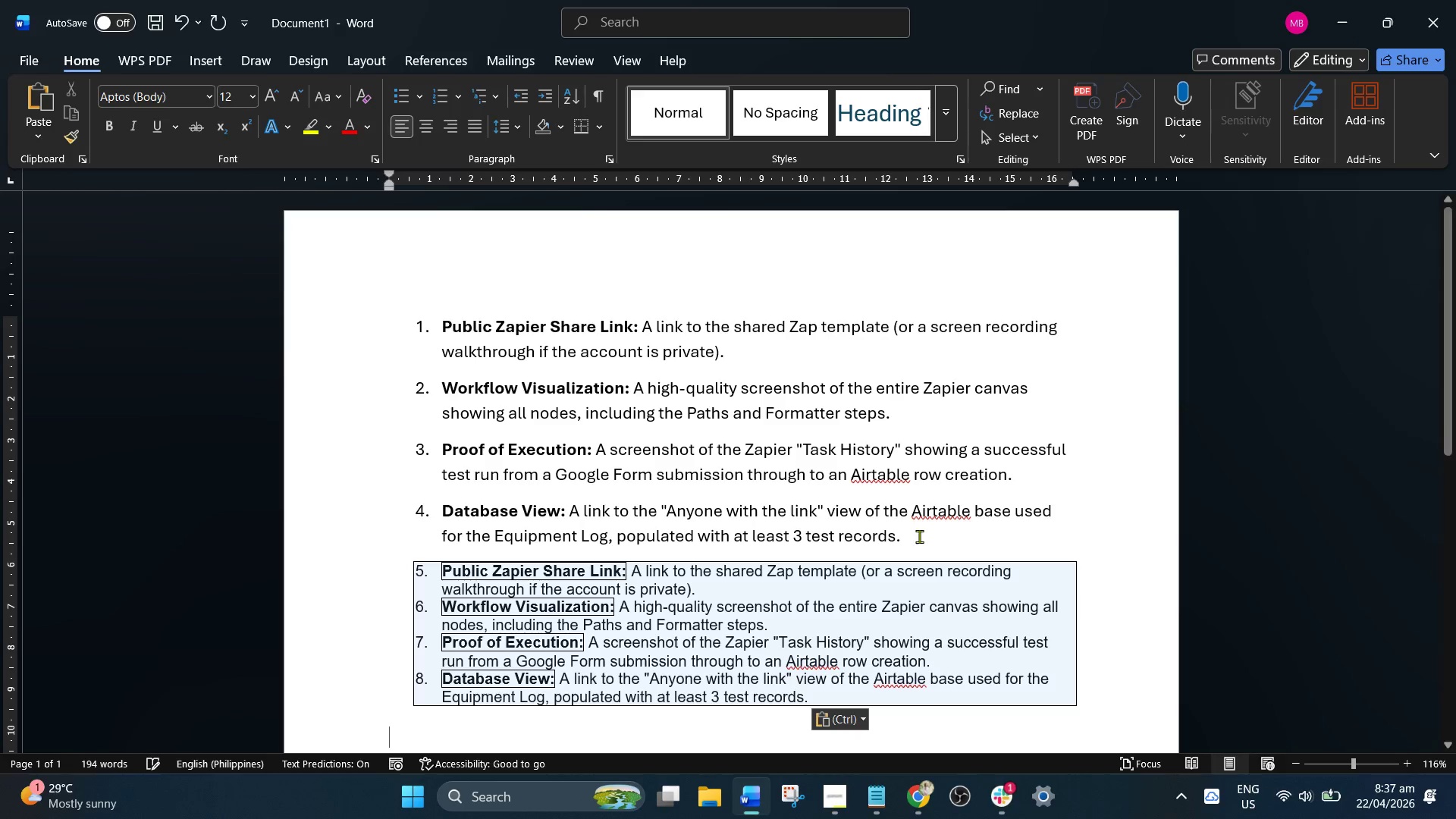 
key(Control+X)
 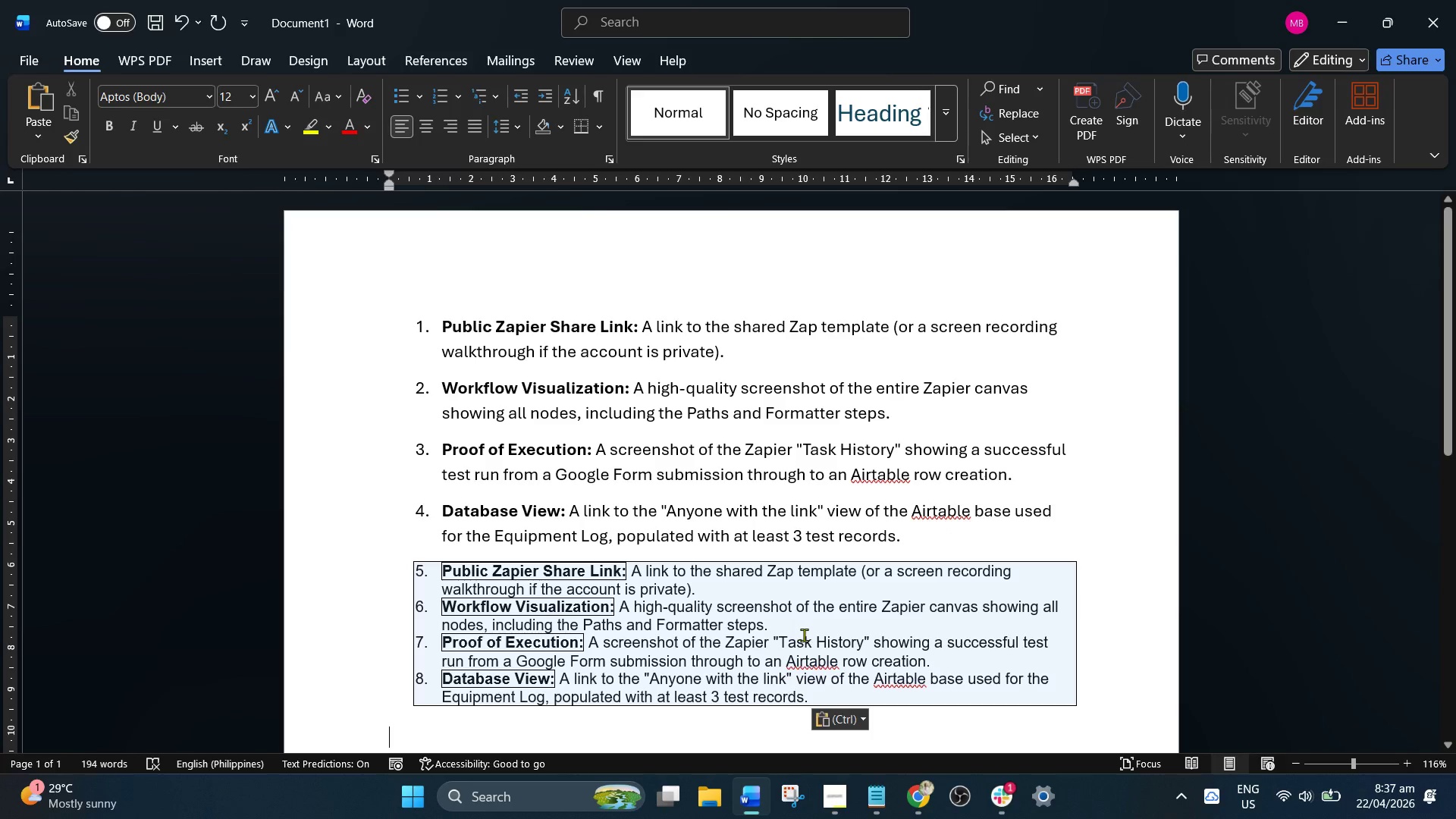 
key(Control+Z)
 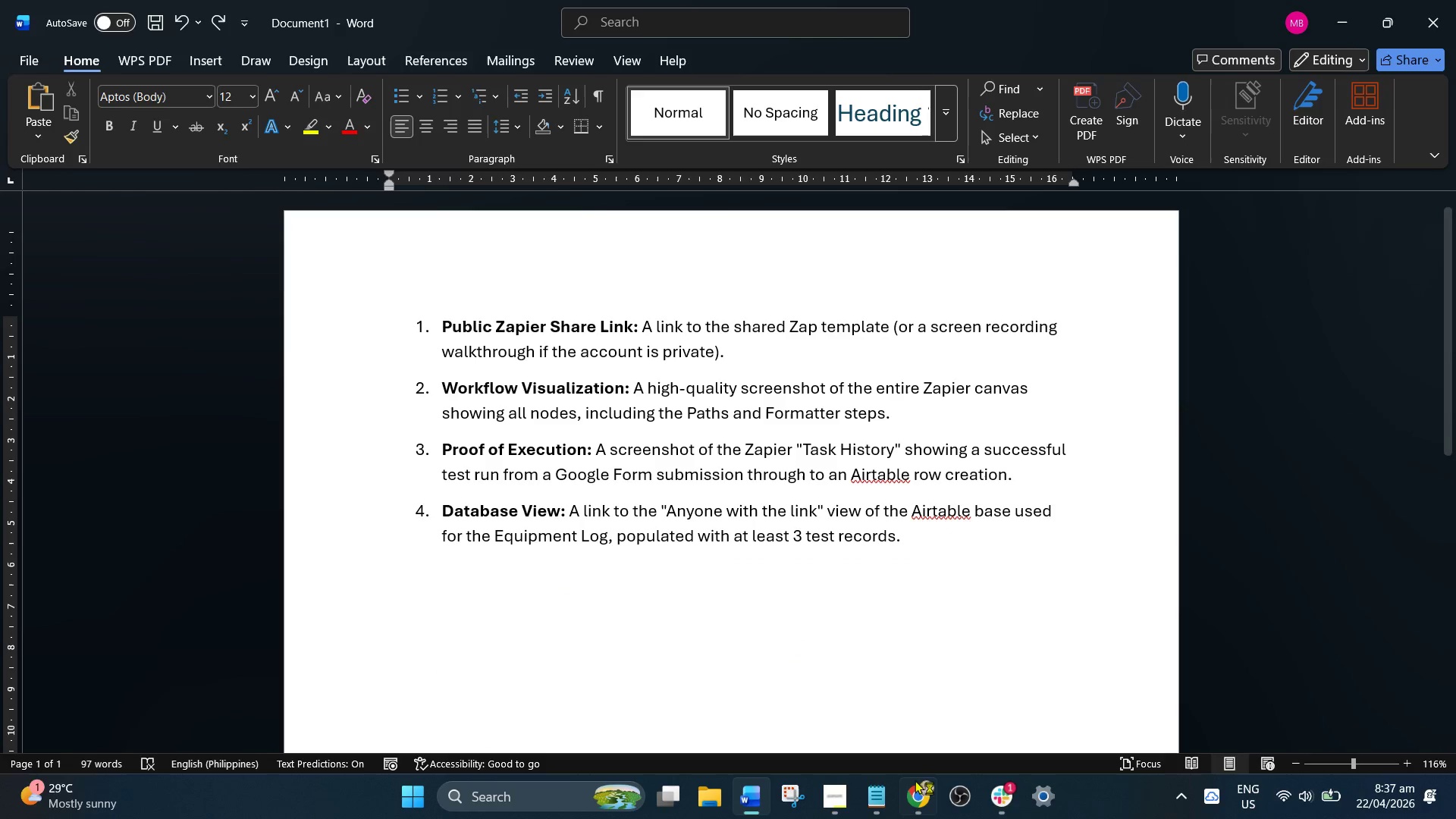 
left_click([915, 788])
 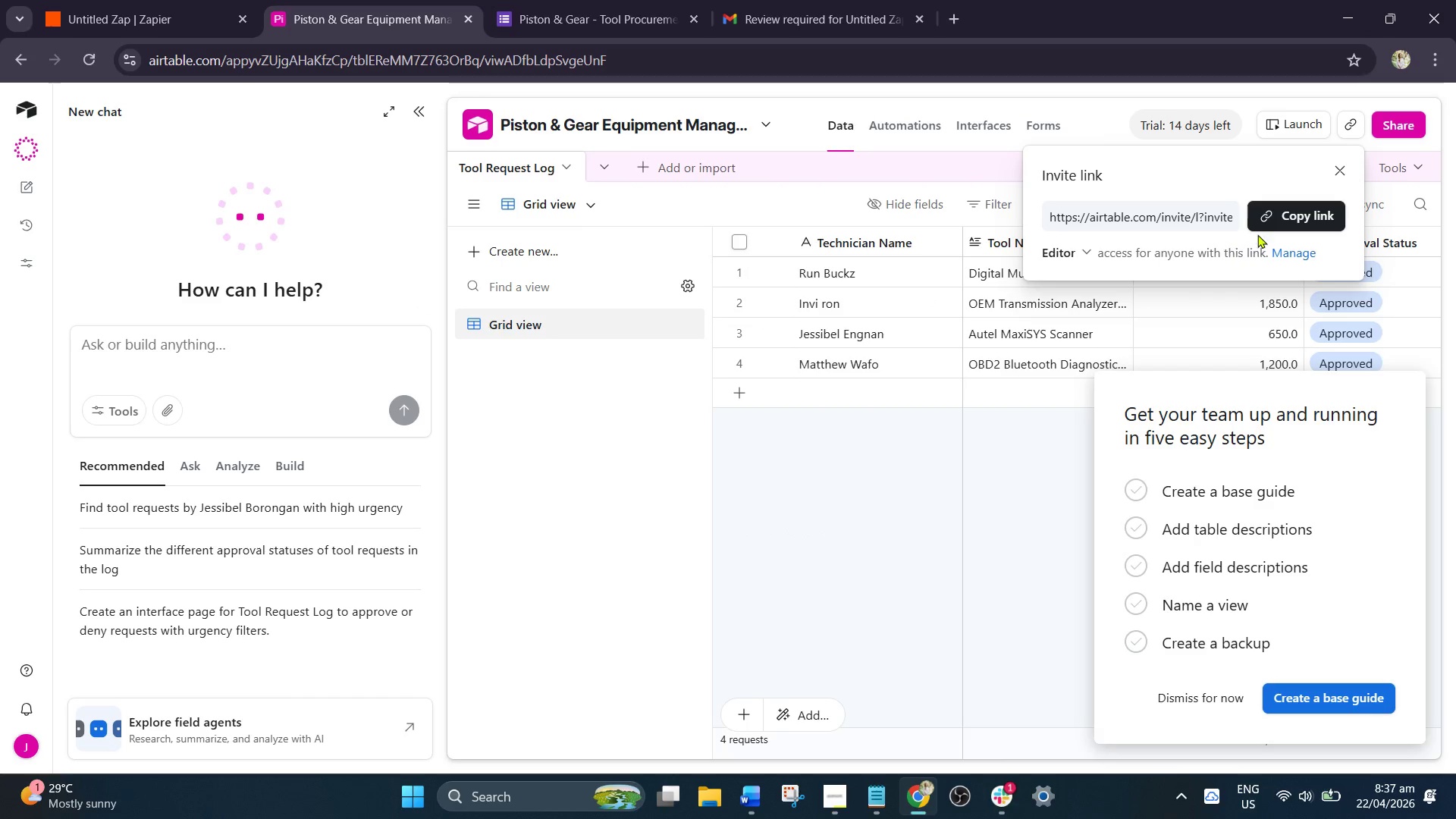 
left_click([1291, 209])
 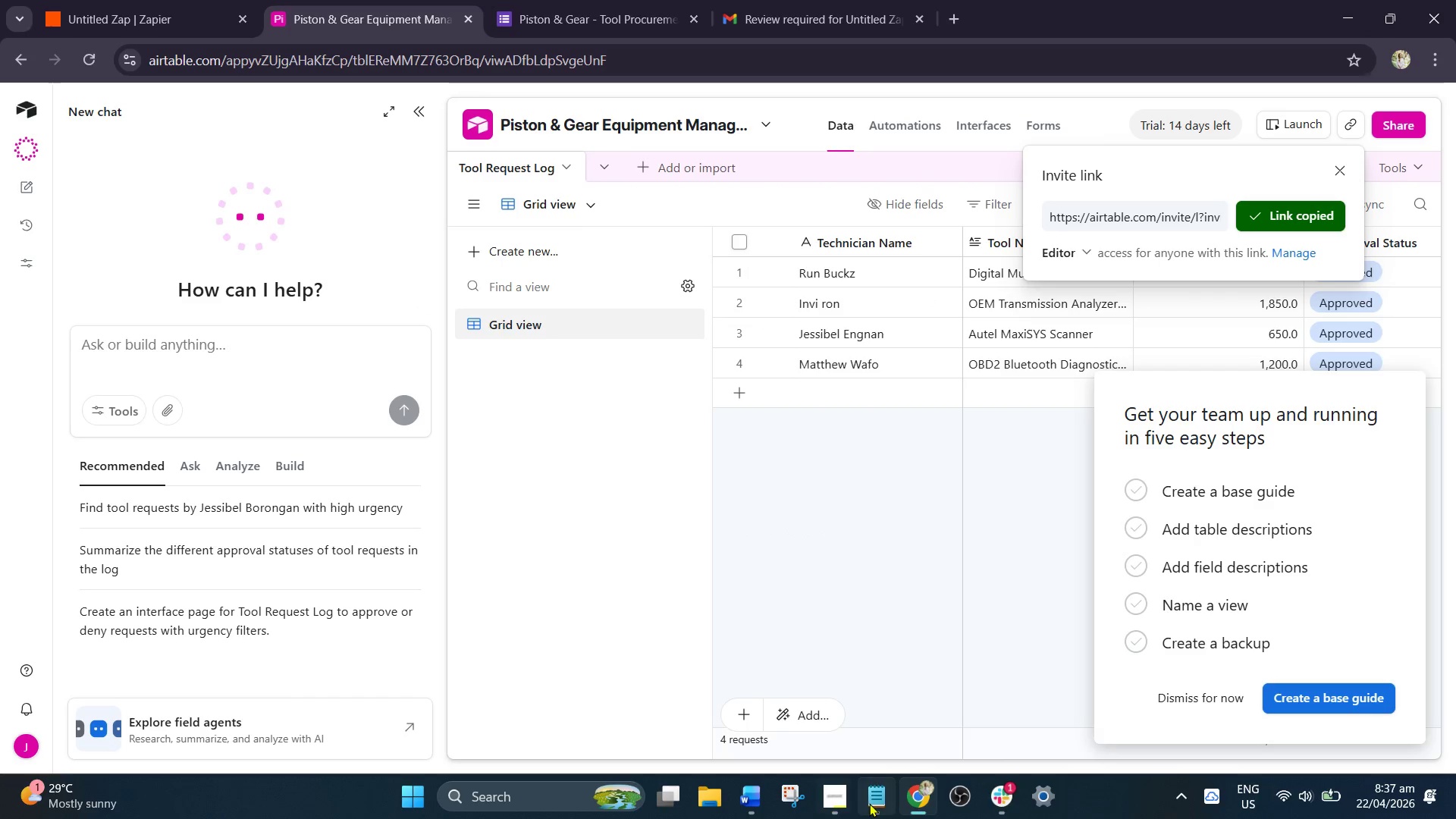 
left_click([835, 803])